 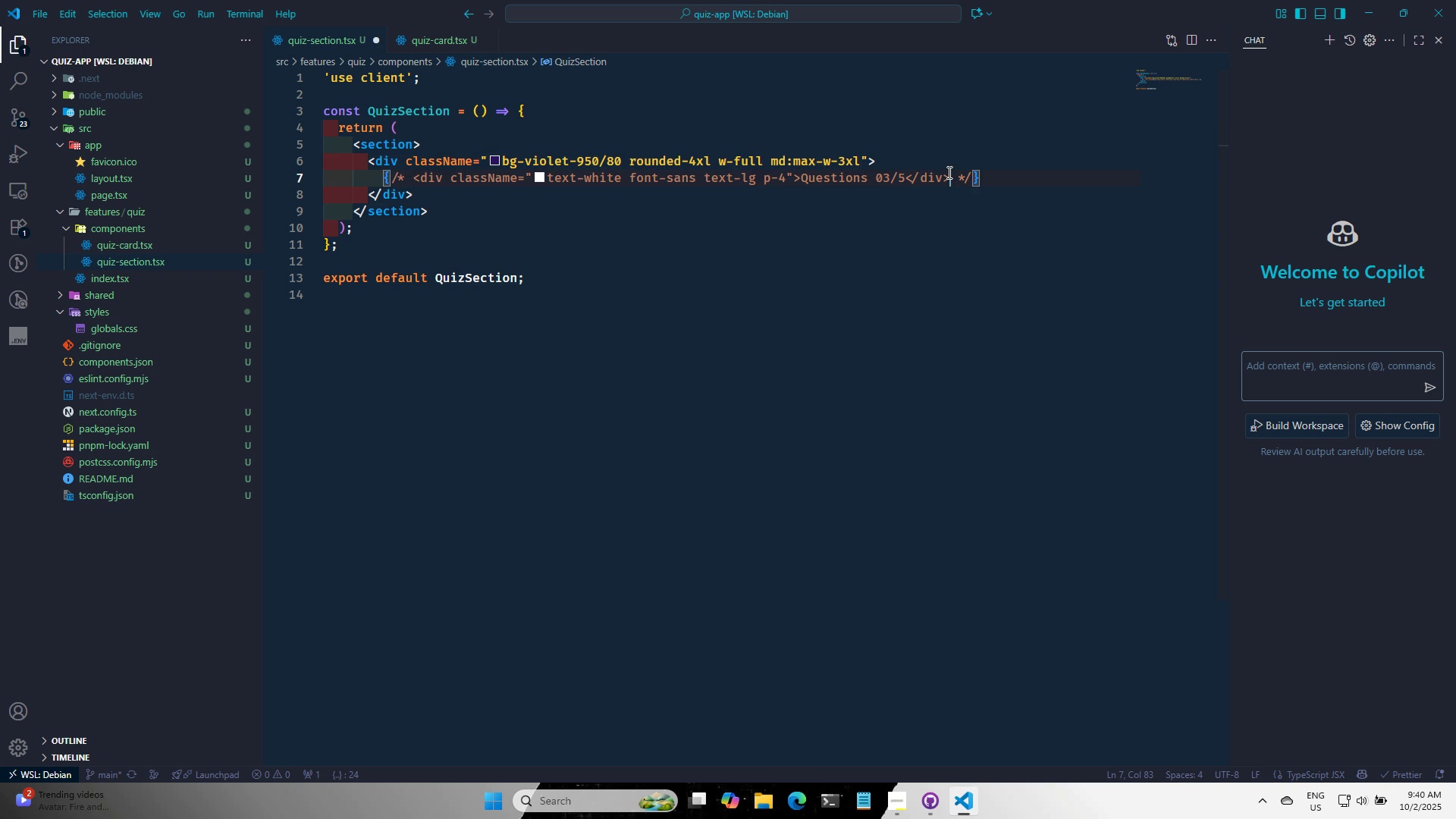 
key(Control+S)
 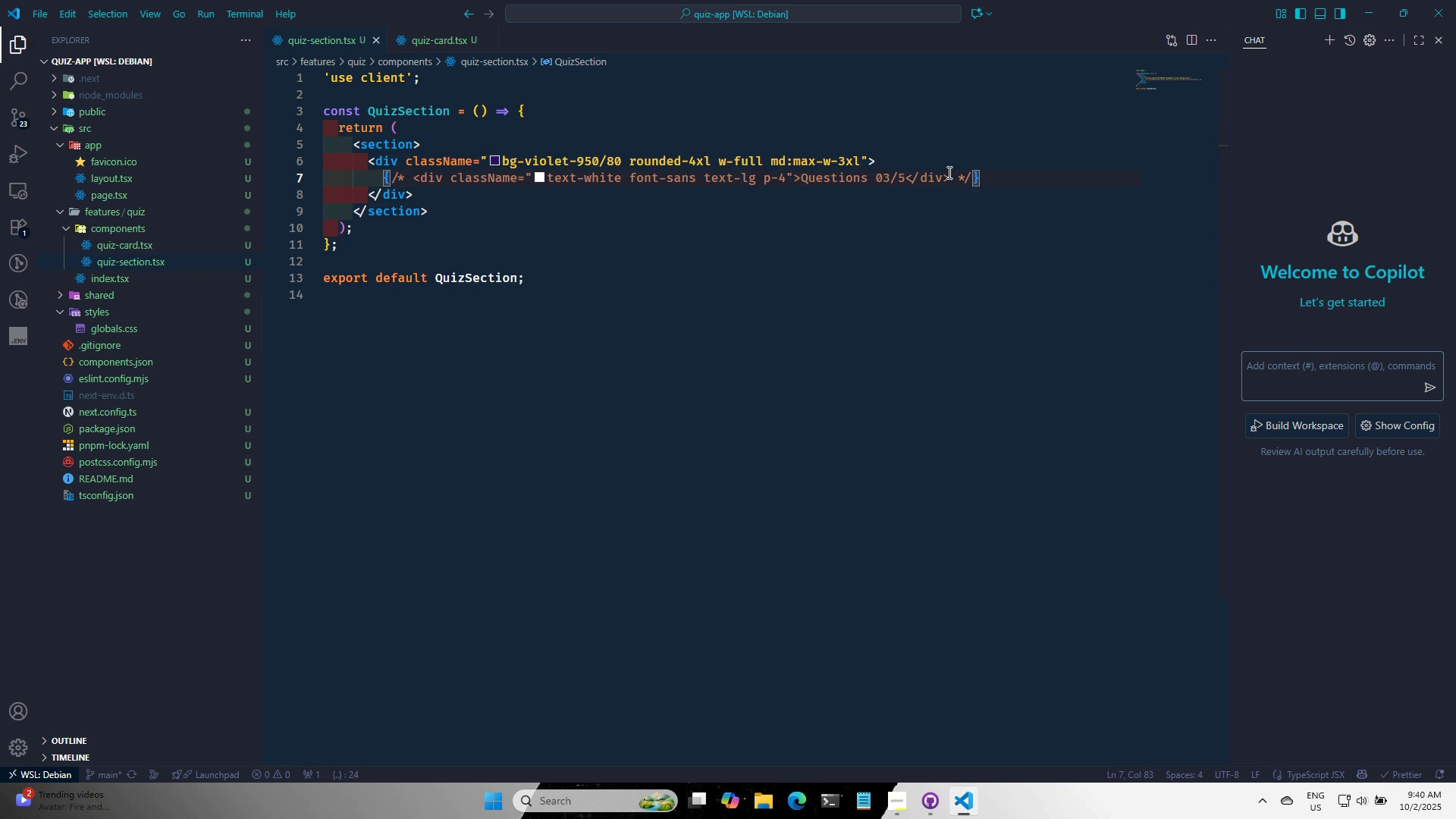 
key(Alt+AltLeft)
 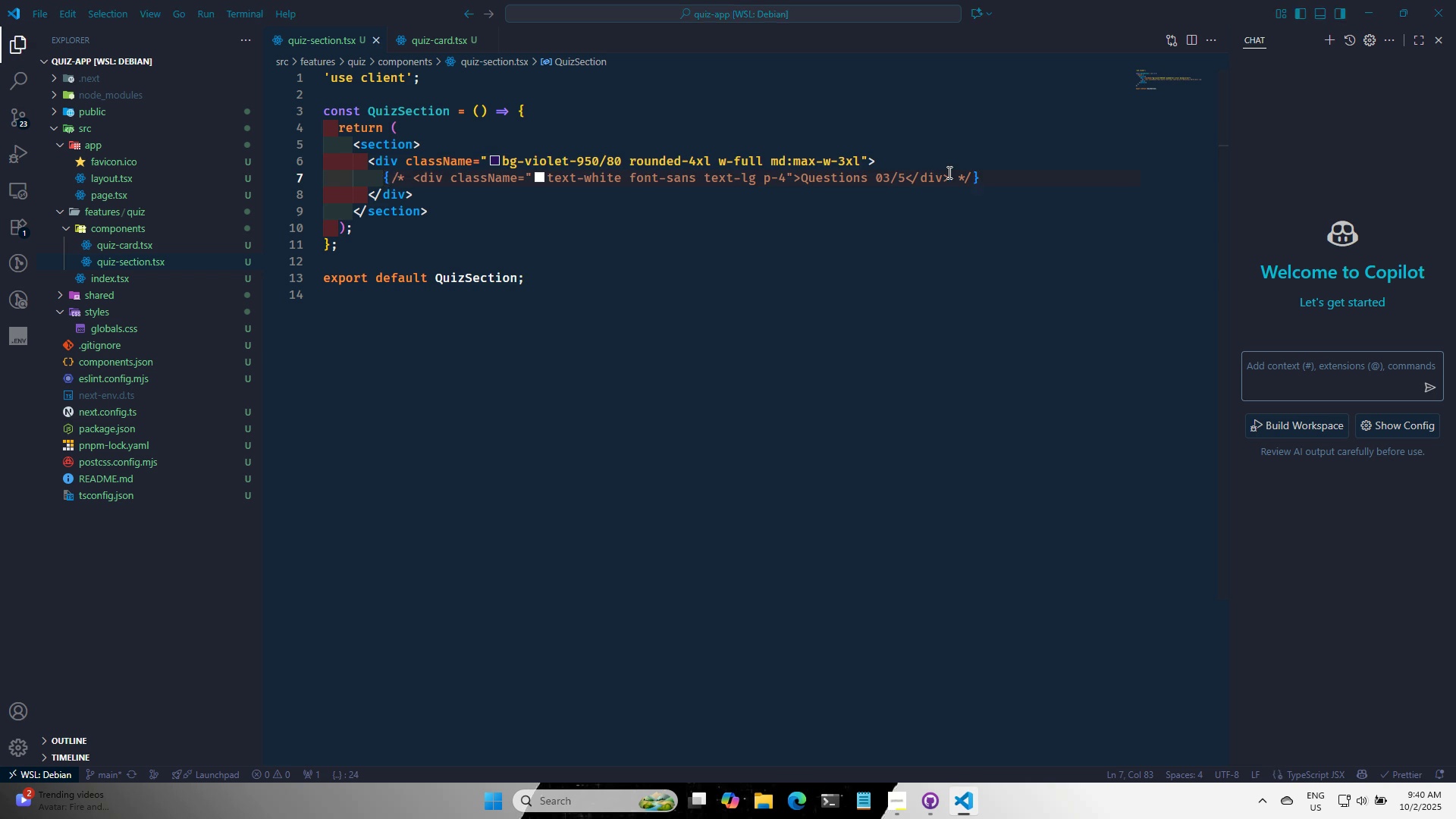 
key(Alt+Tab)
 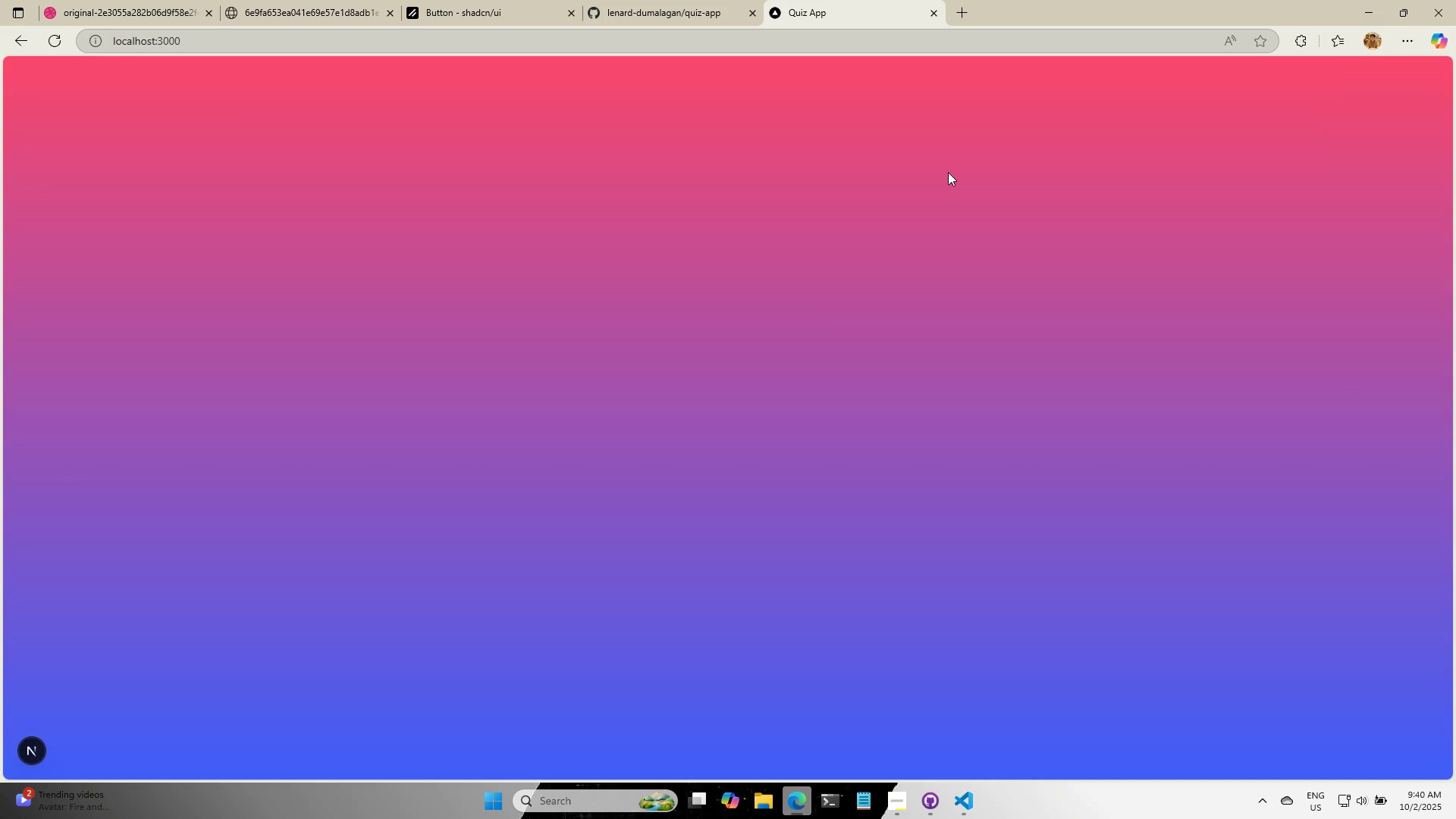 
key(Alt+AltLeft)
 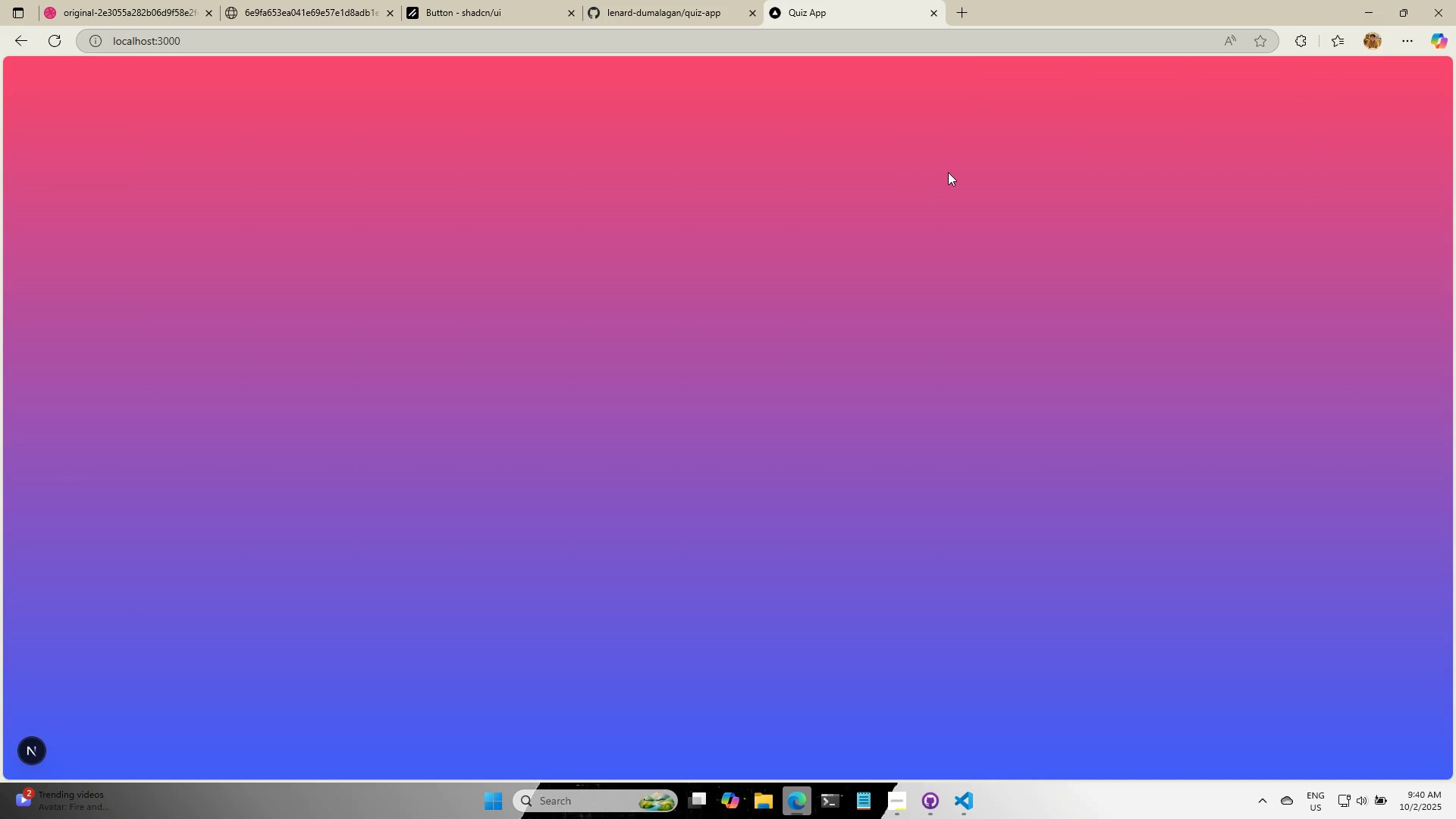 
key(Alt+Tab)